 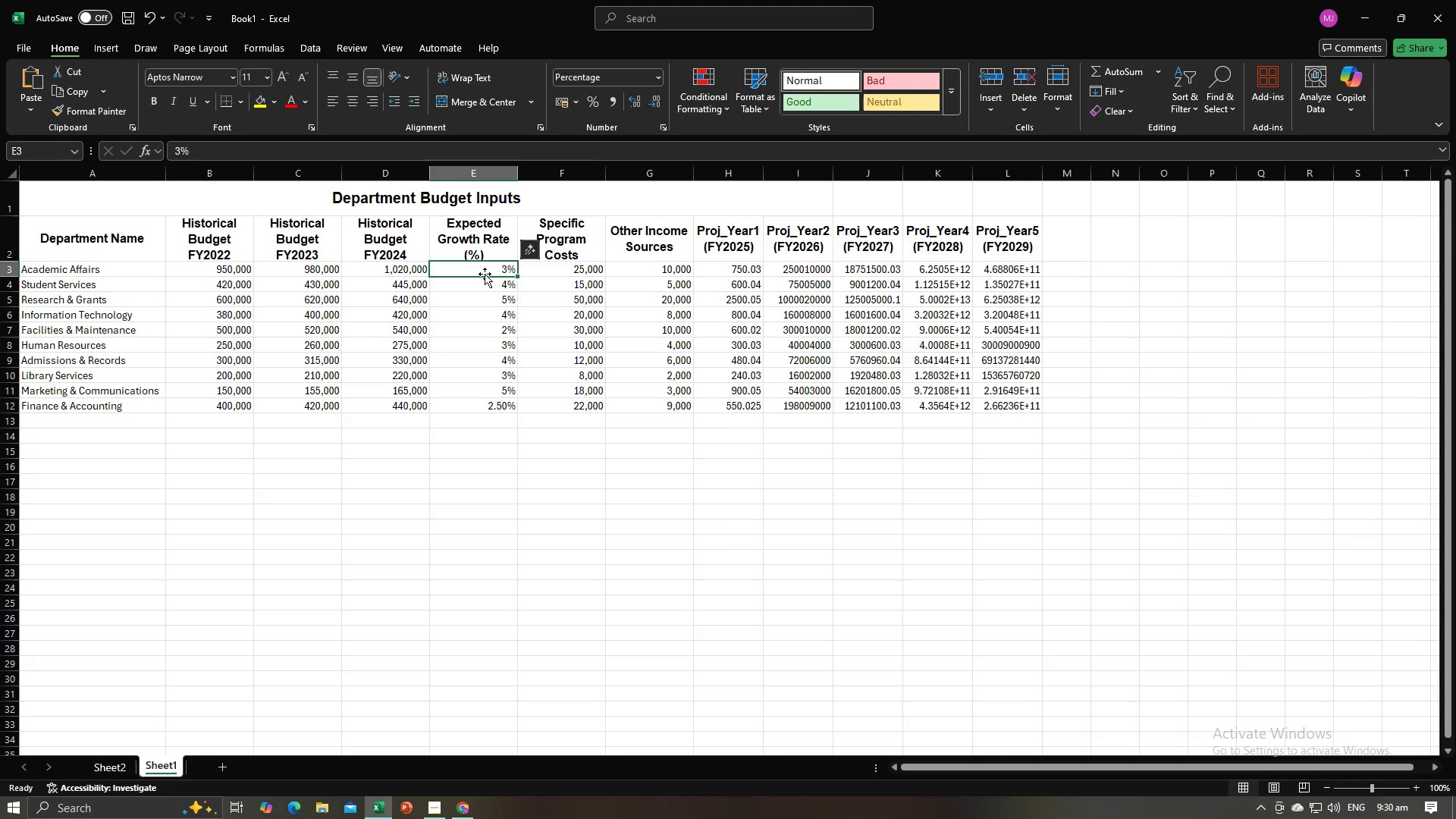 
type(0.03)
 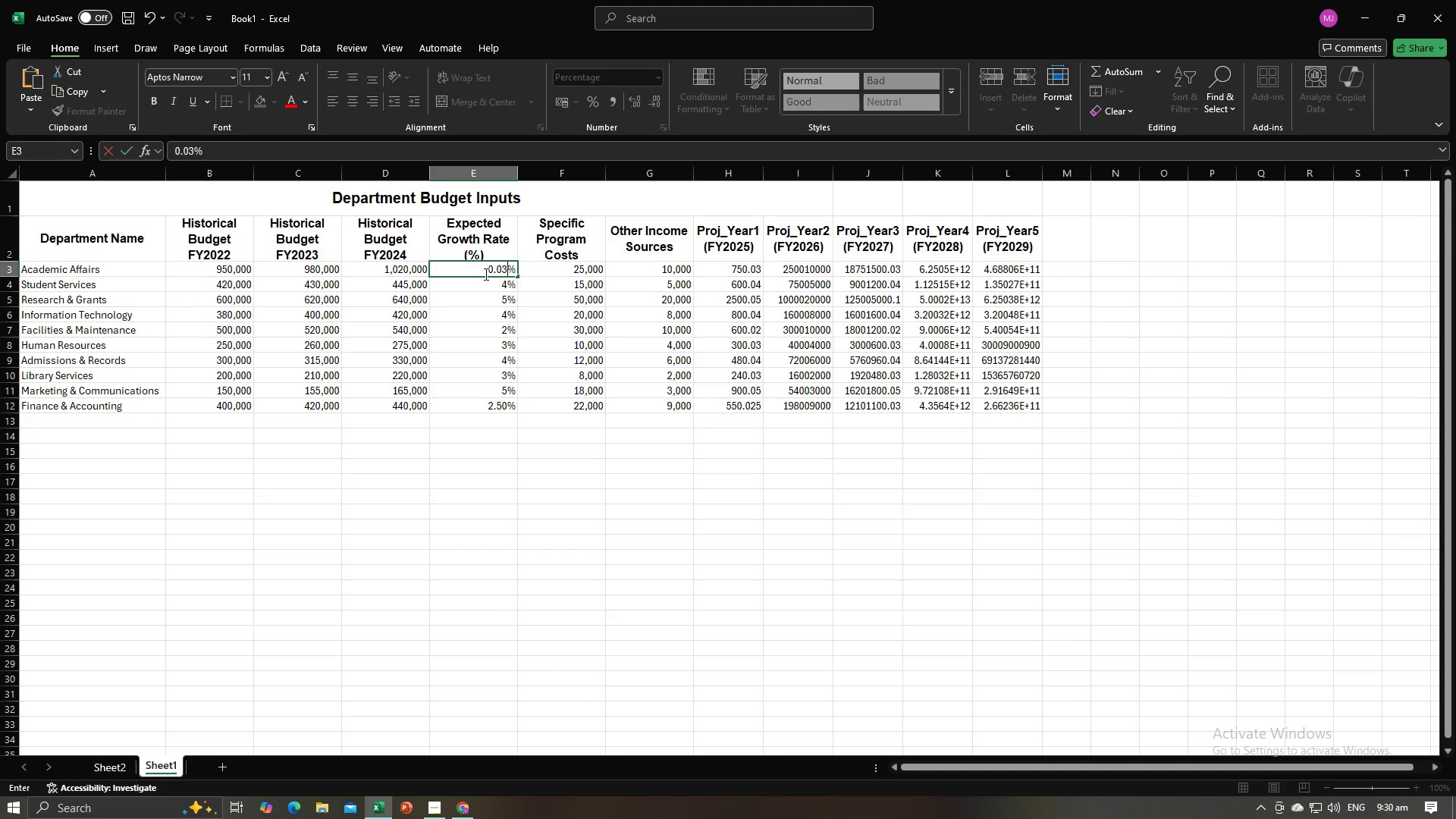 
key(ArrowRight)
 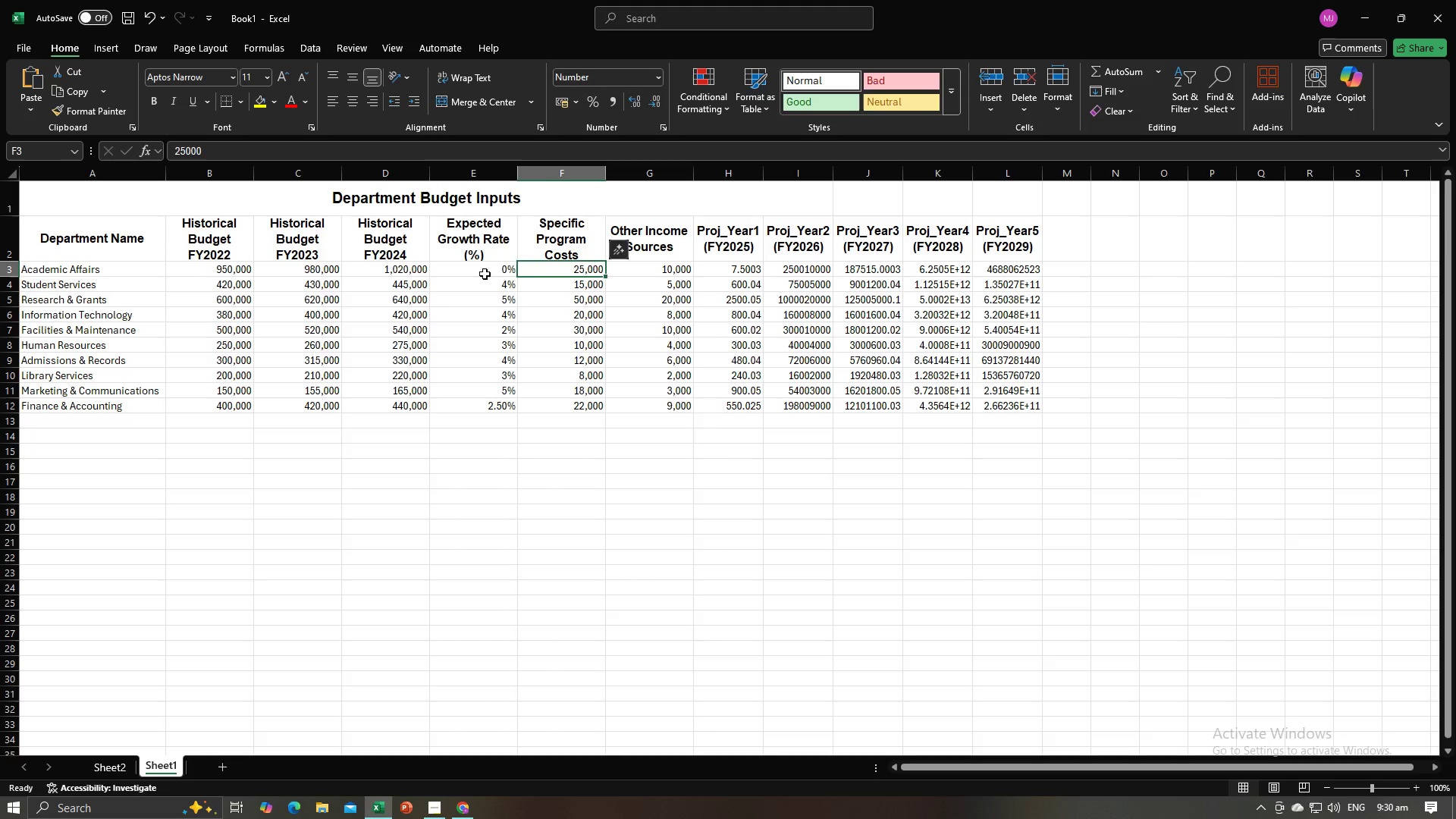 
double_click([485, 274])
 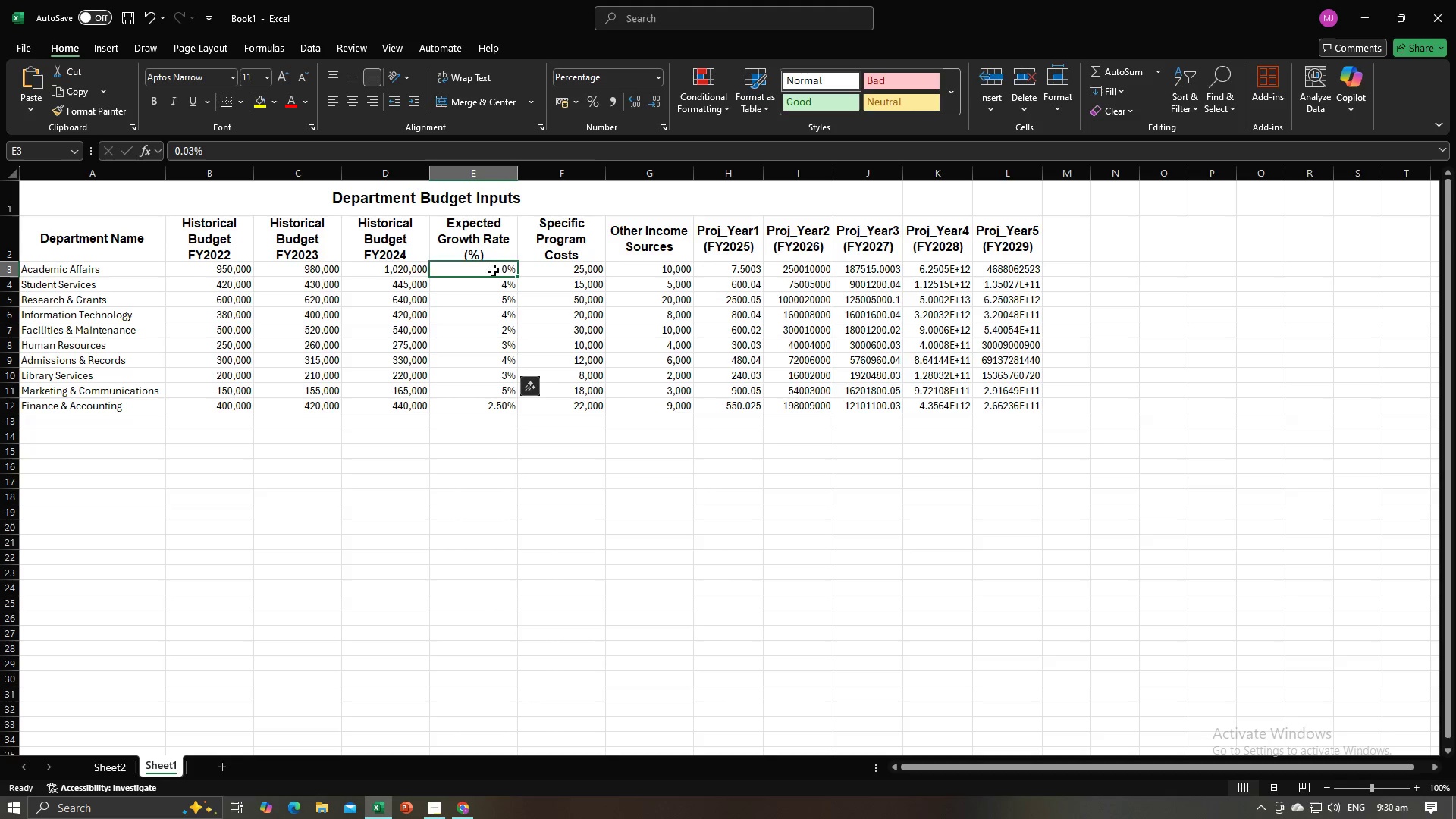 
double_click([493, 270])
 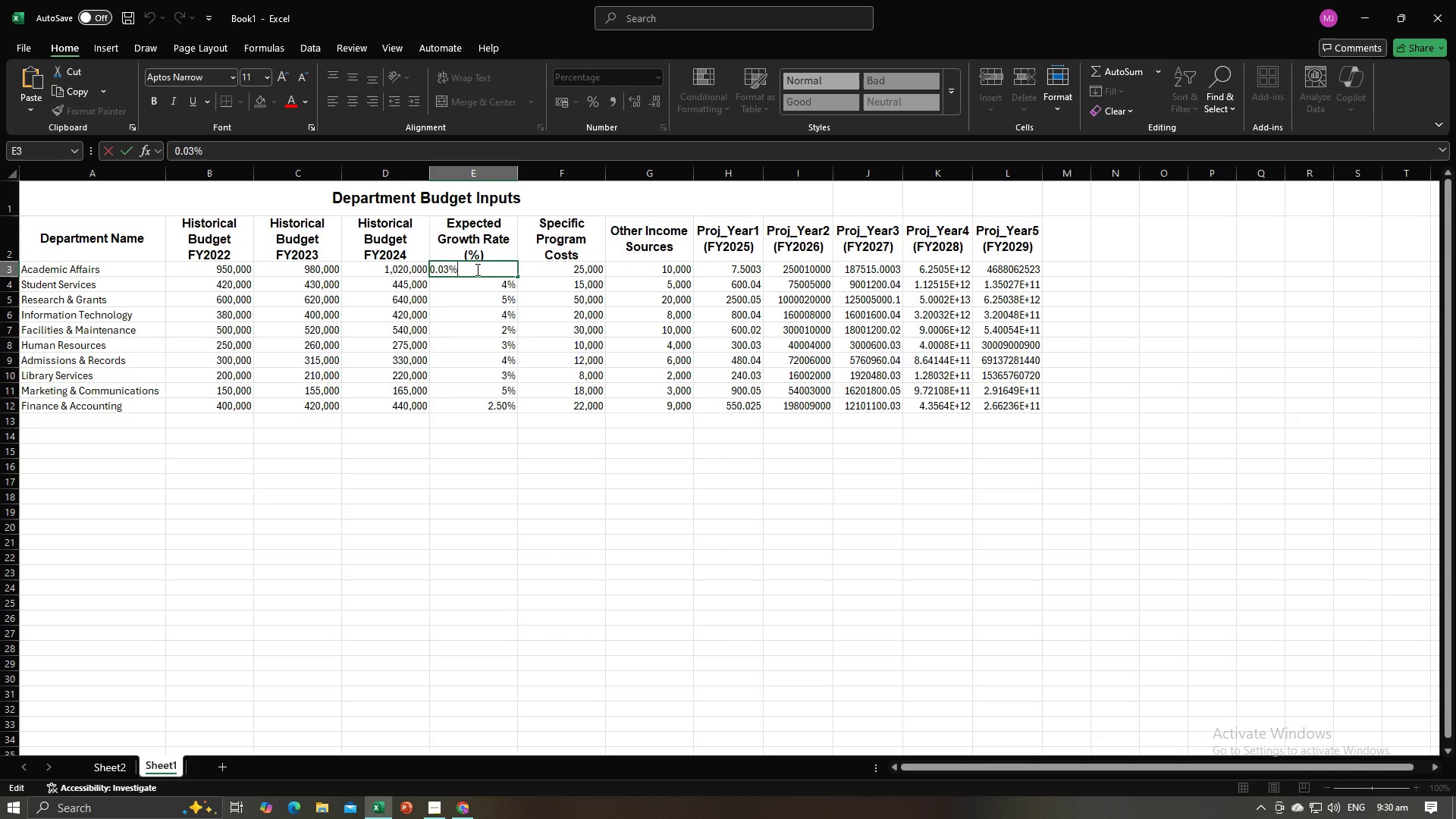 
key(Backspace)
 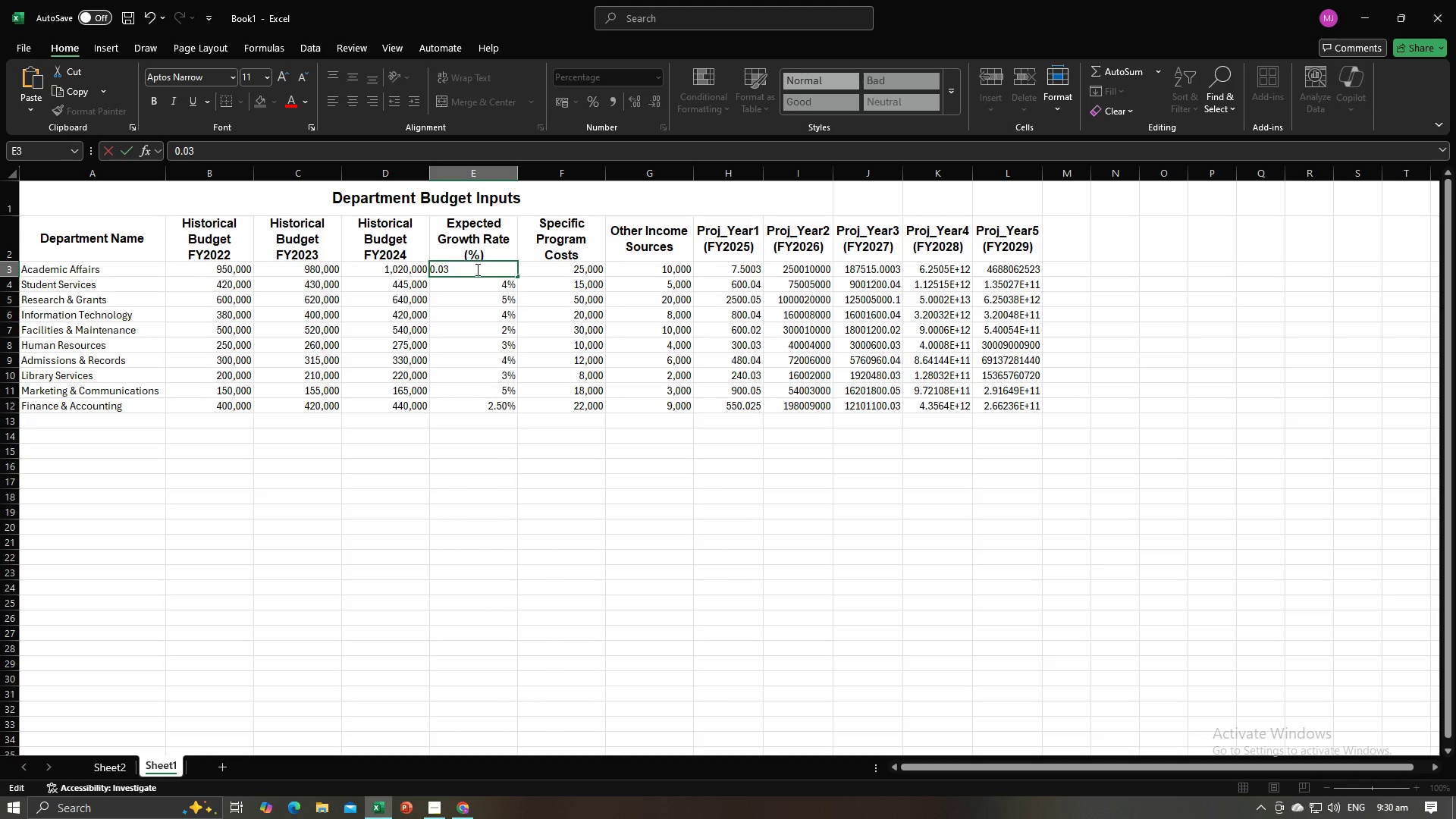 
key(Enter)
 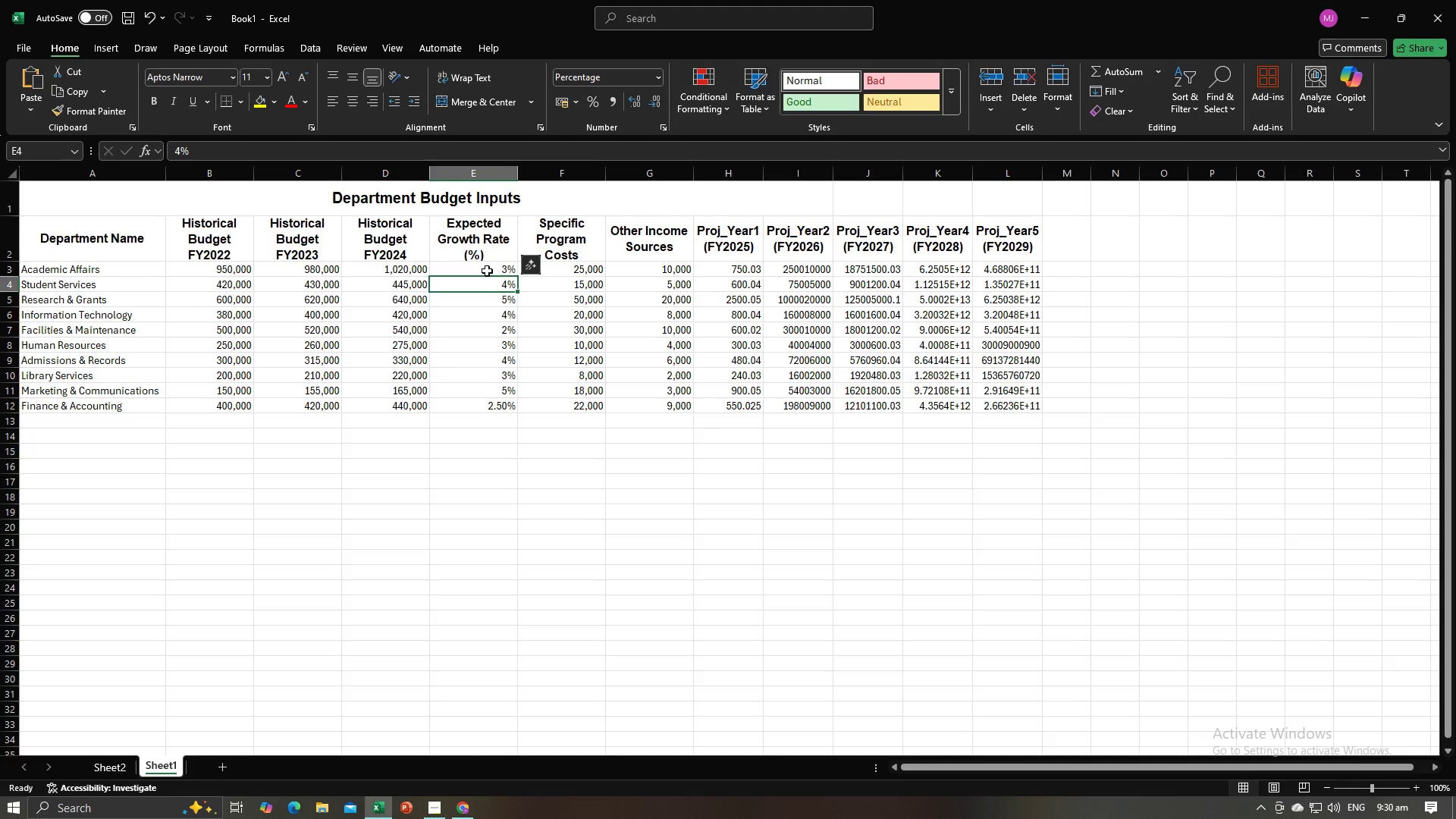 
double_click([487, 271])
 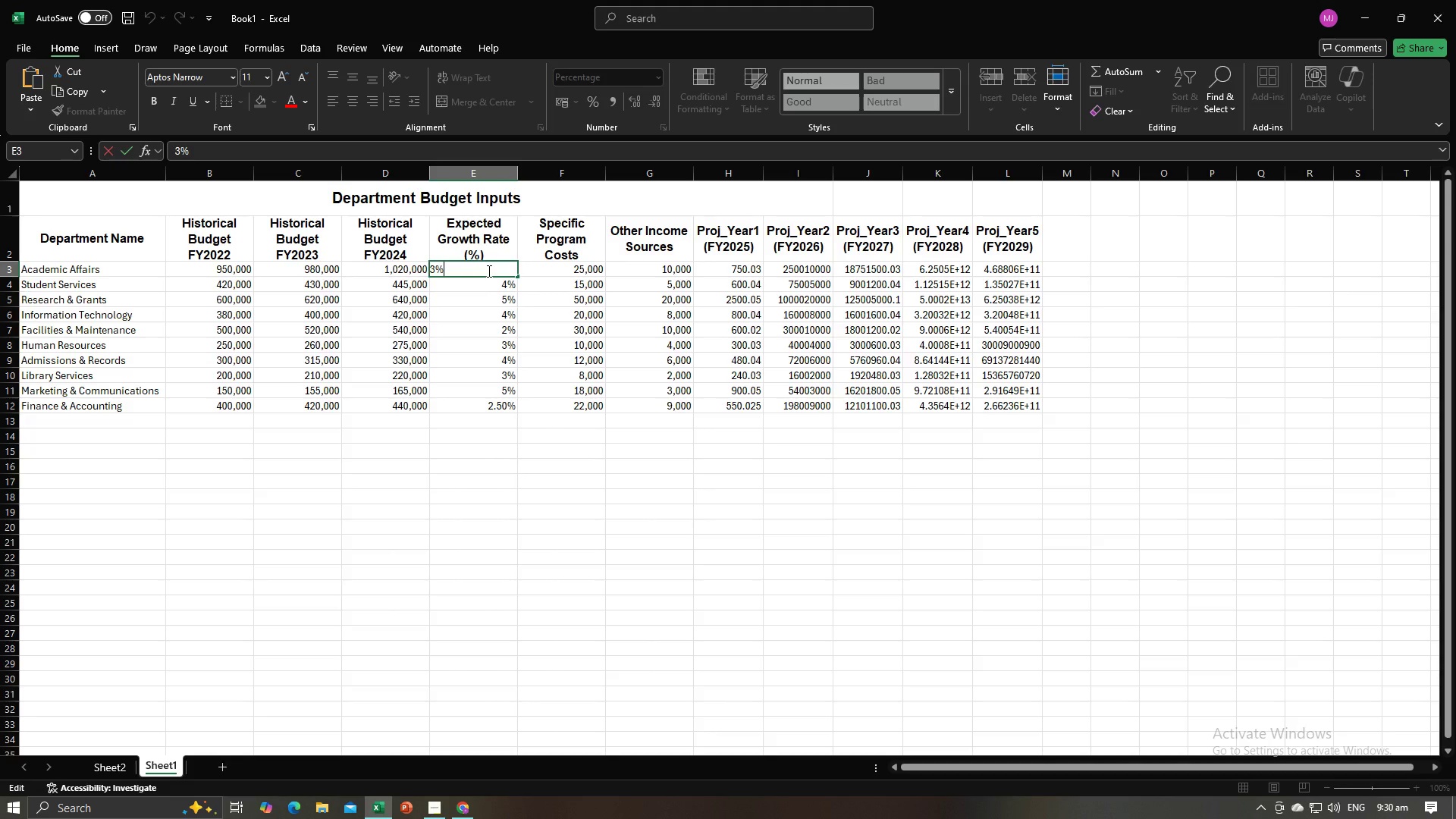 
key(Backspace)
key(Backspace)
type(0.03)
 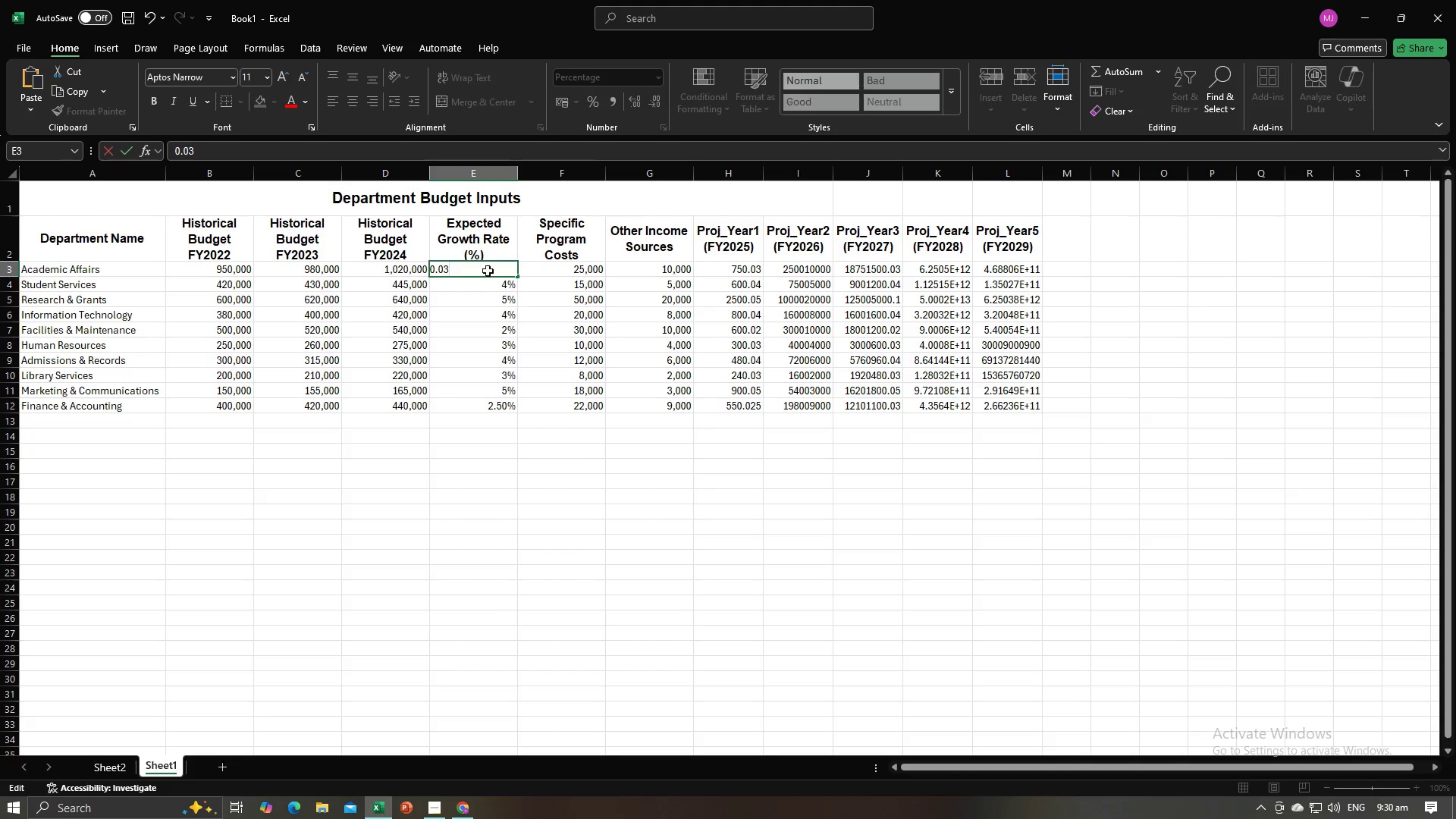 
key(Enter)
 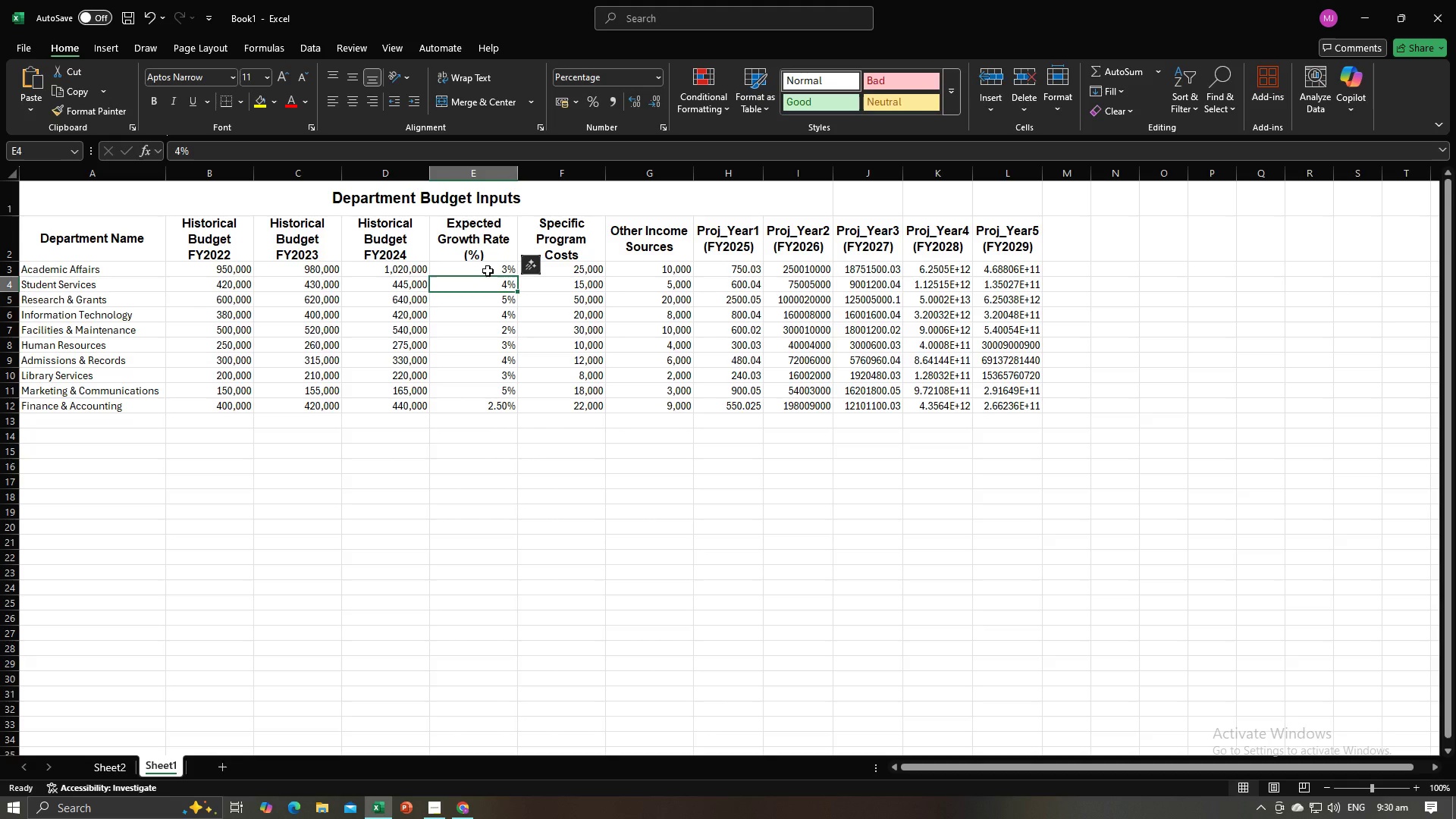 
left_click([488, 271])
 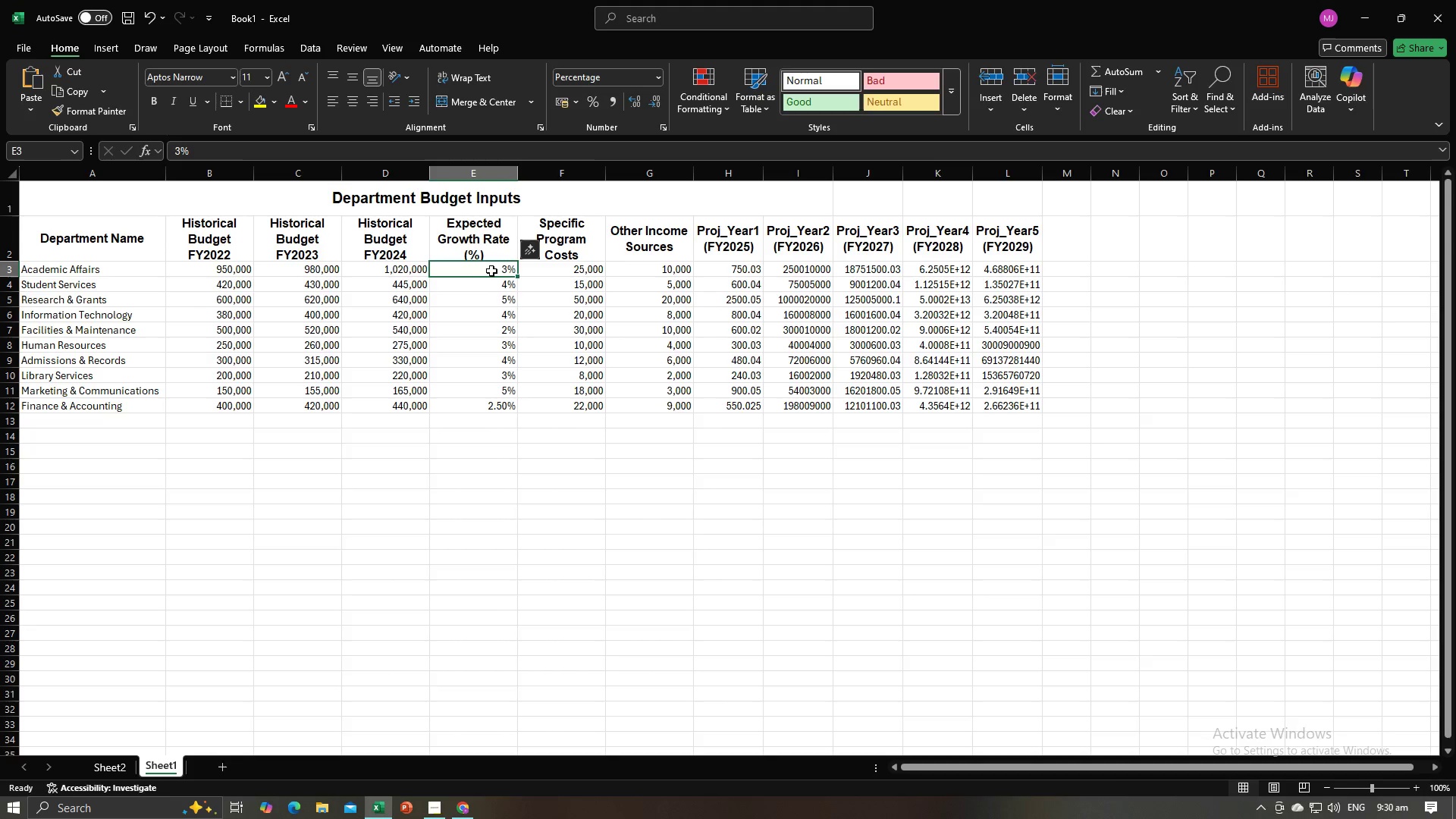 
left_click_drag(start_coordinate=[491, 271], to_coordinate=[494, 416])
 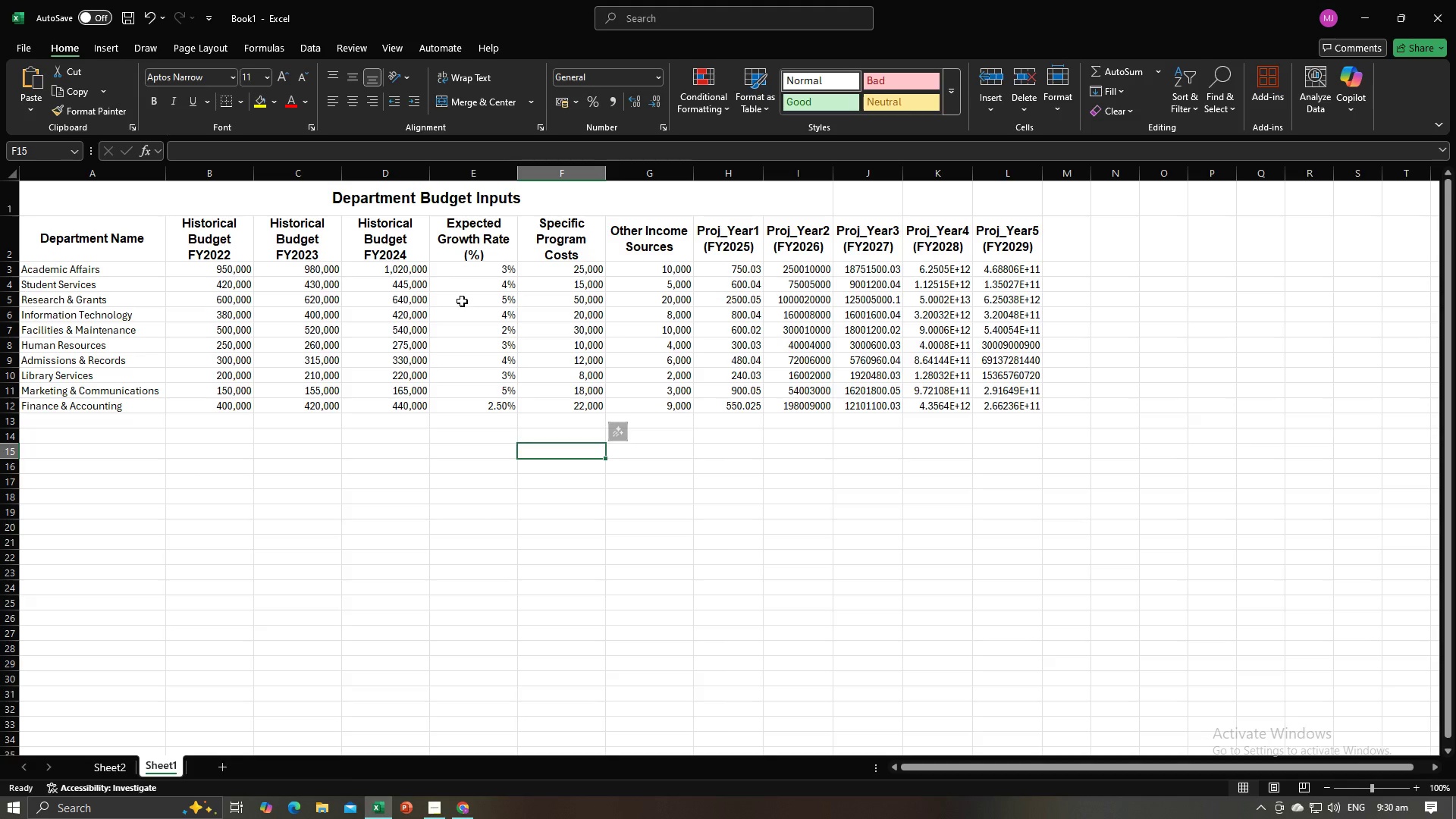 
left_click_drag(start_coordinate=[453, 265], to_coordinate=[468, 410])
 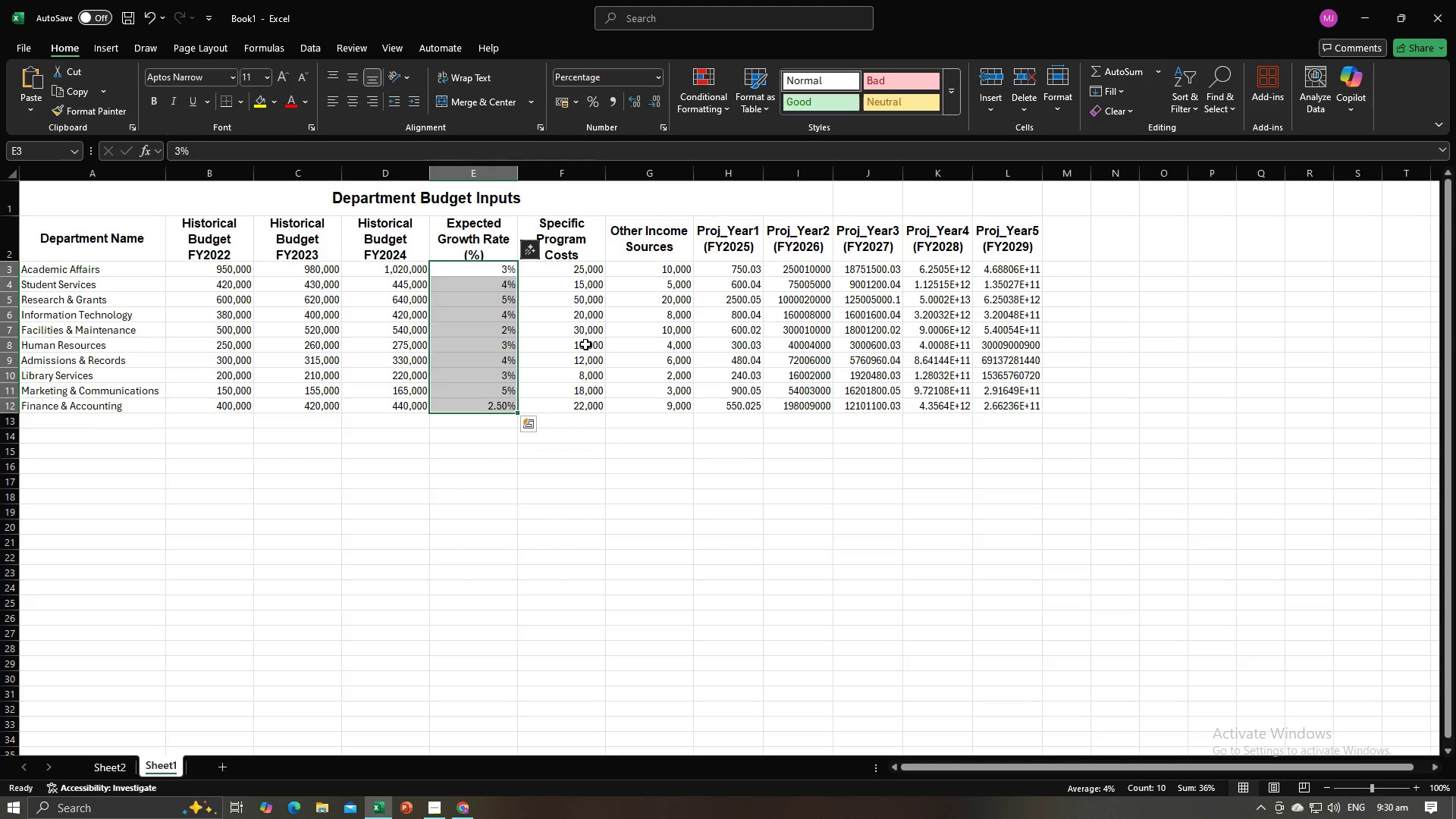 
key(Alt+AltLeft)
 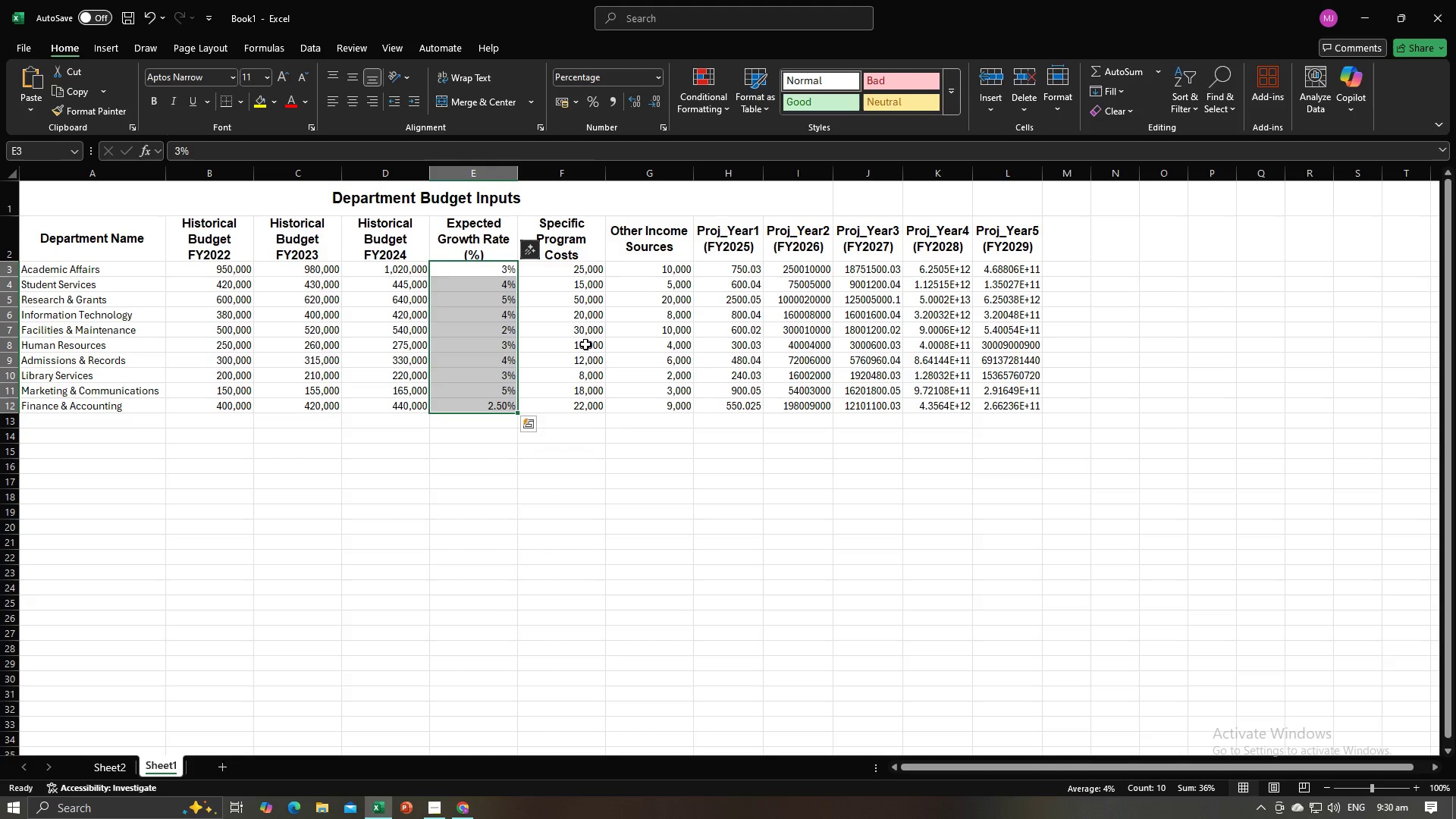 
key(Tab)
 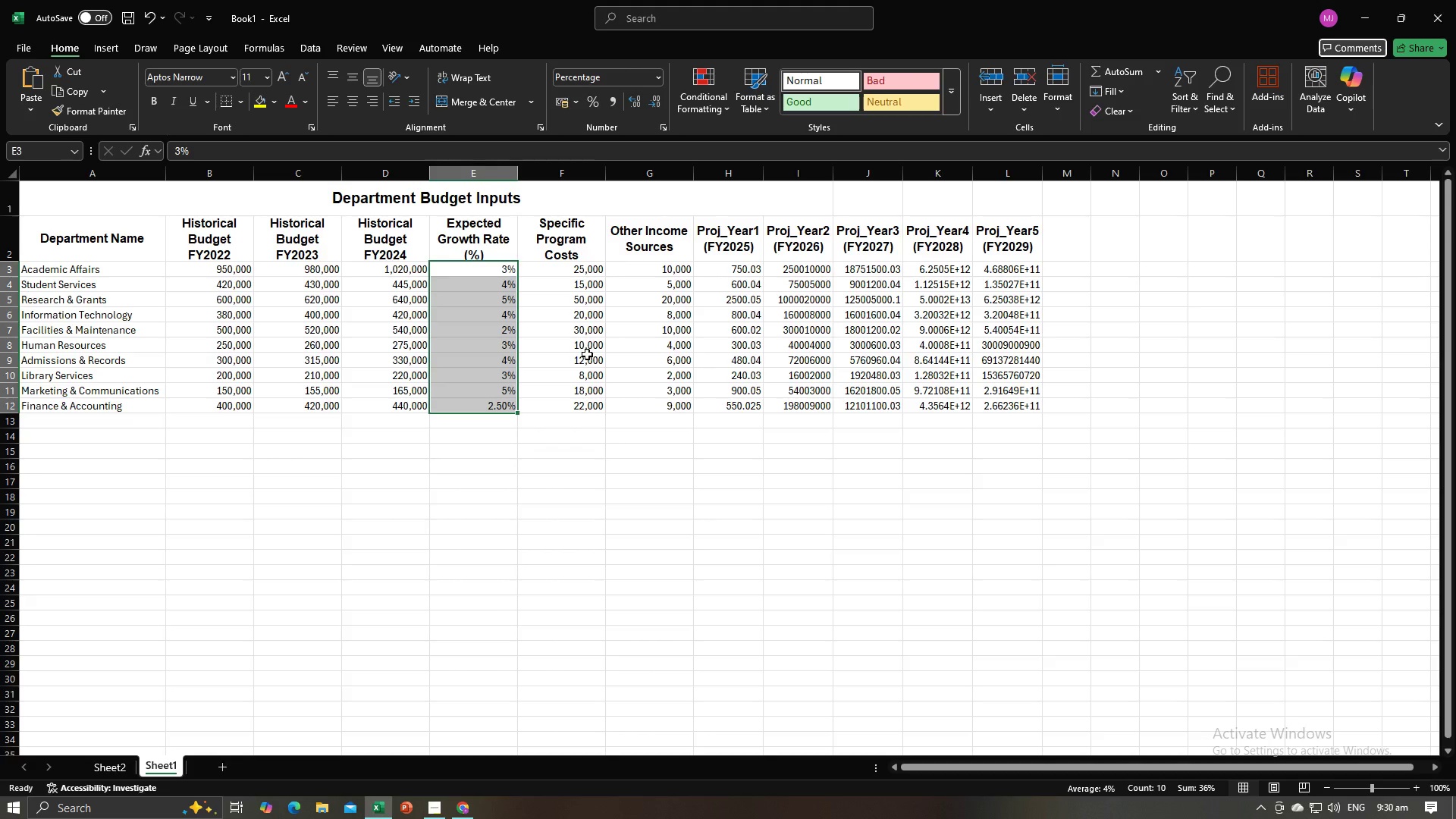 
key(Alt+AltLeft)
 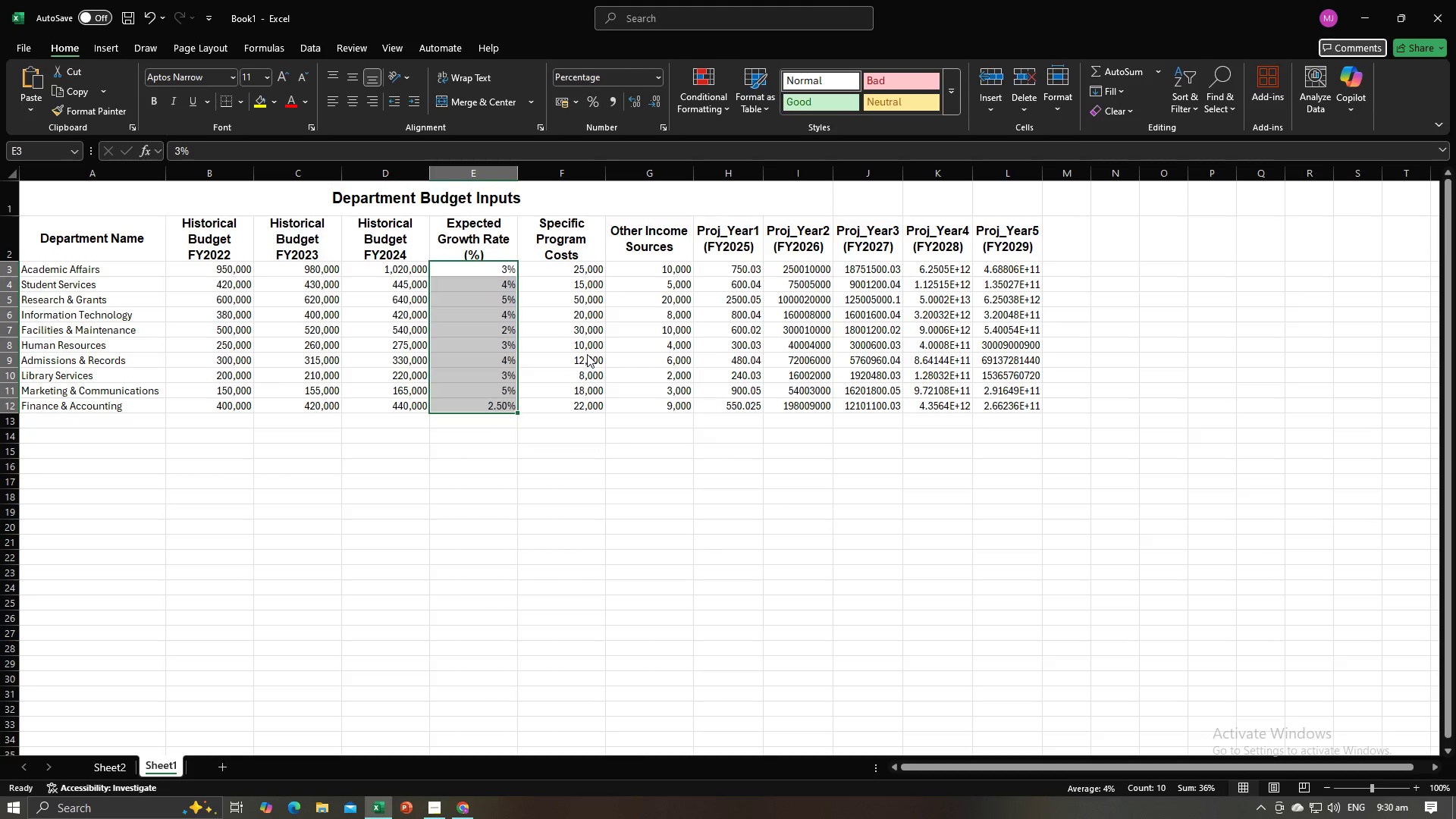 
key(Alt+Tab)